 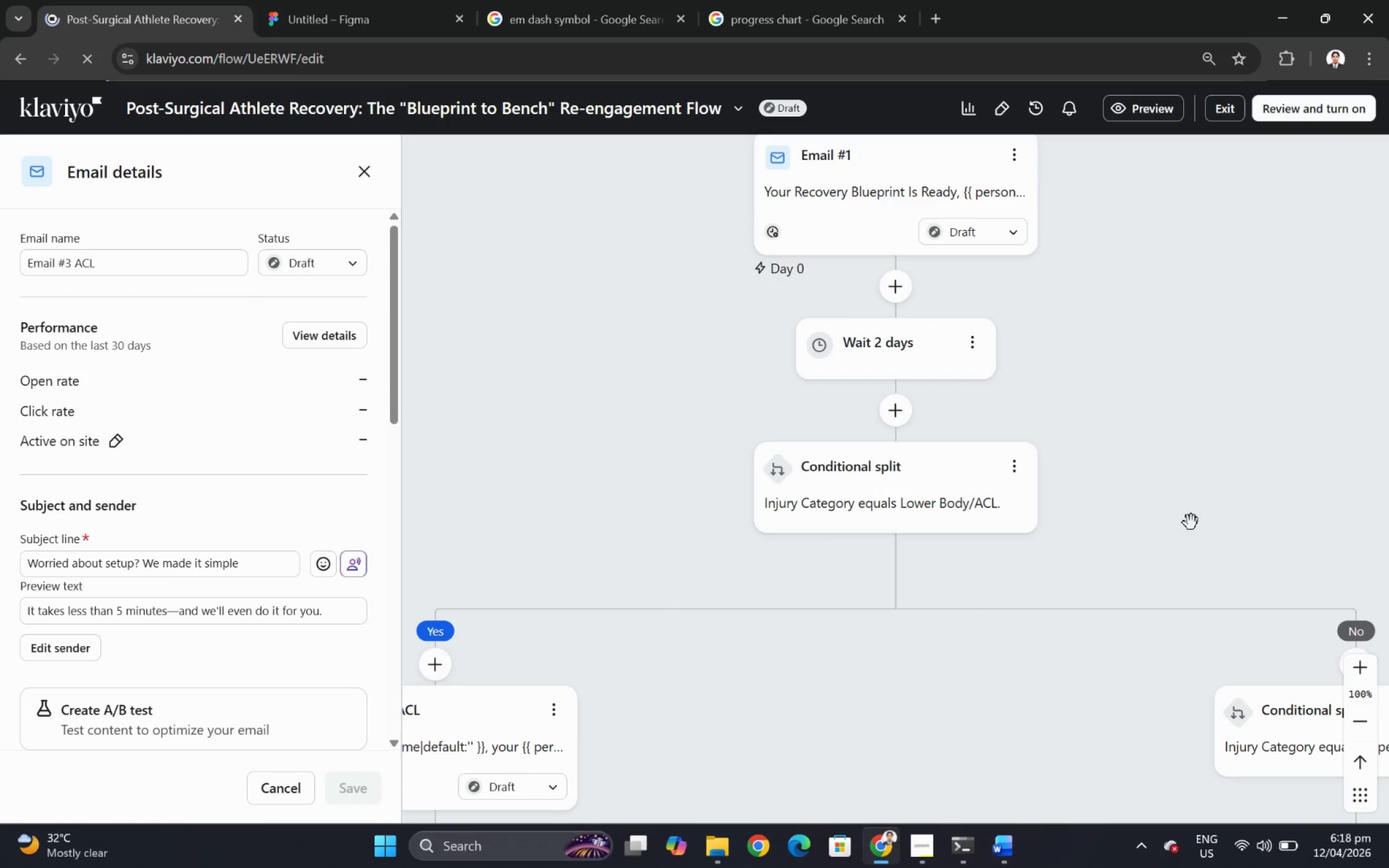 
left_click_drag(start_coordinate=[862, 700], to_coordinate=[1086, 561])
 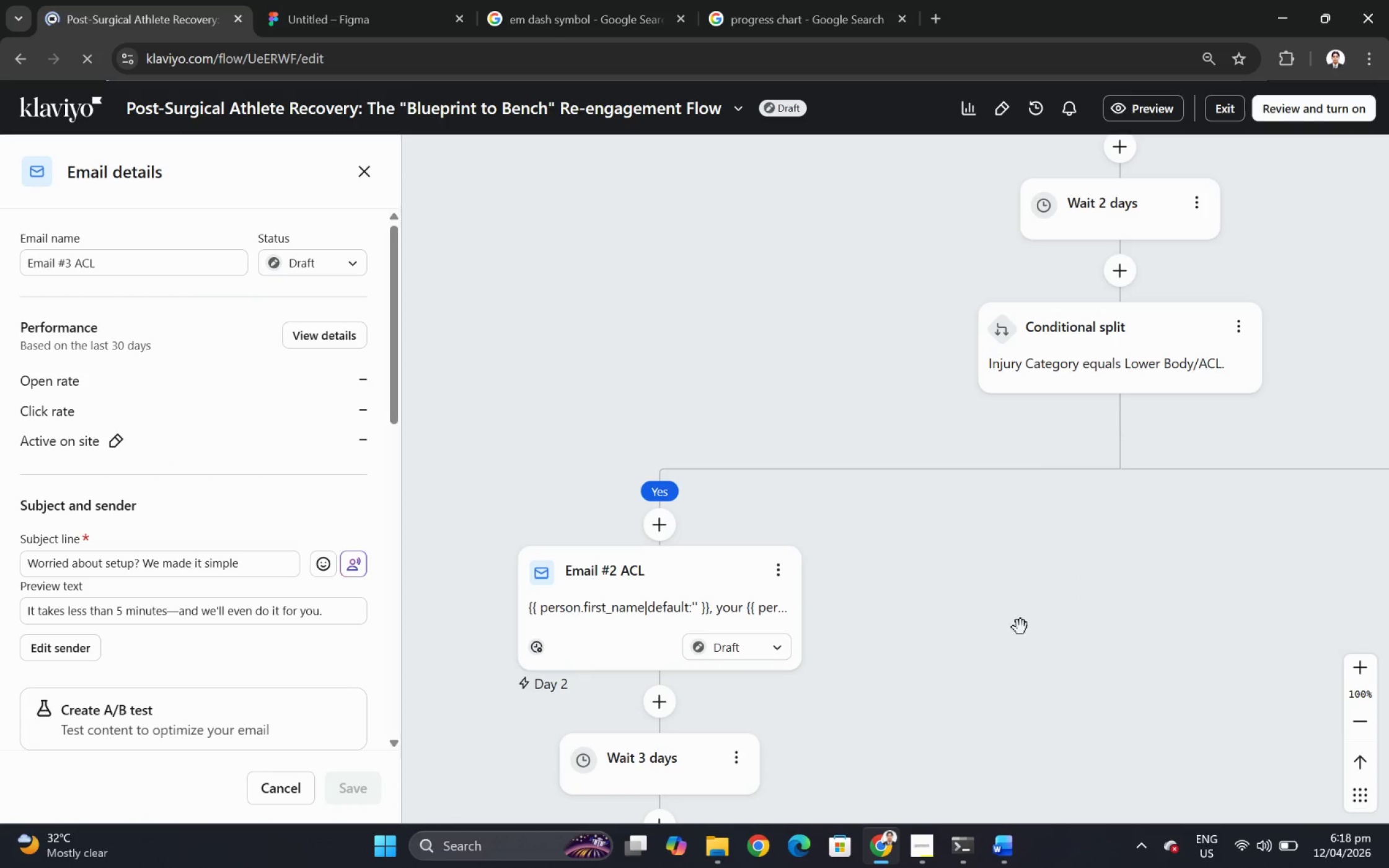 
scroll: coordinate [941, 584], scroll_direction: down, amount: 11.0
 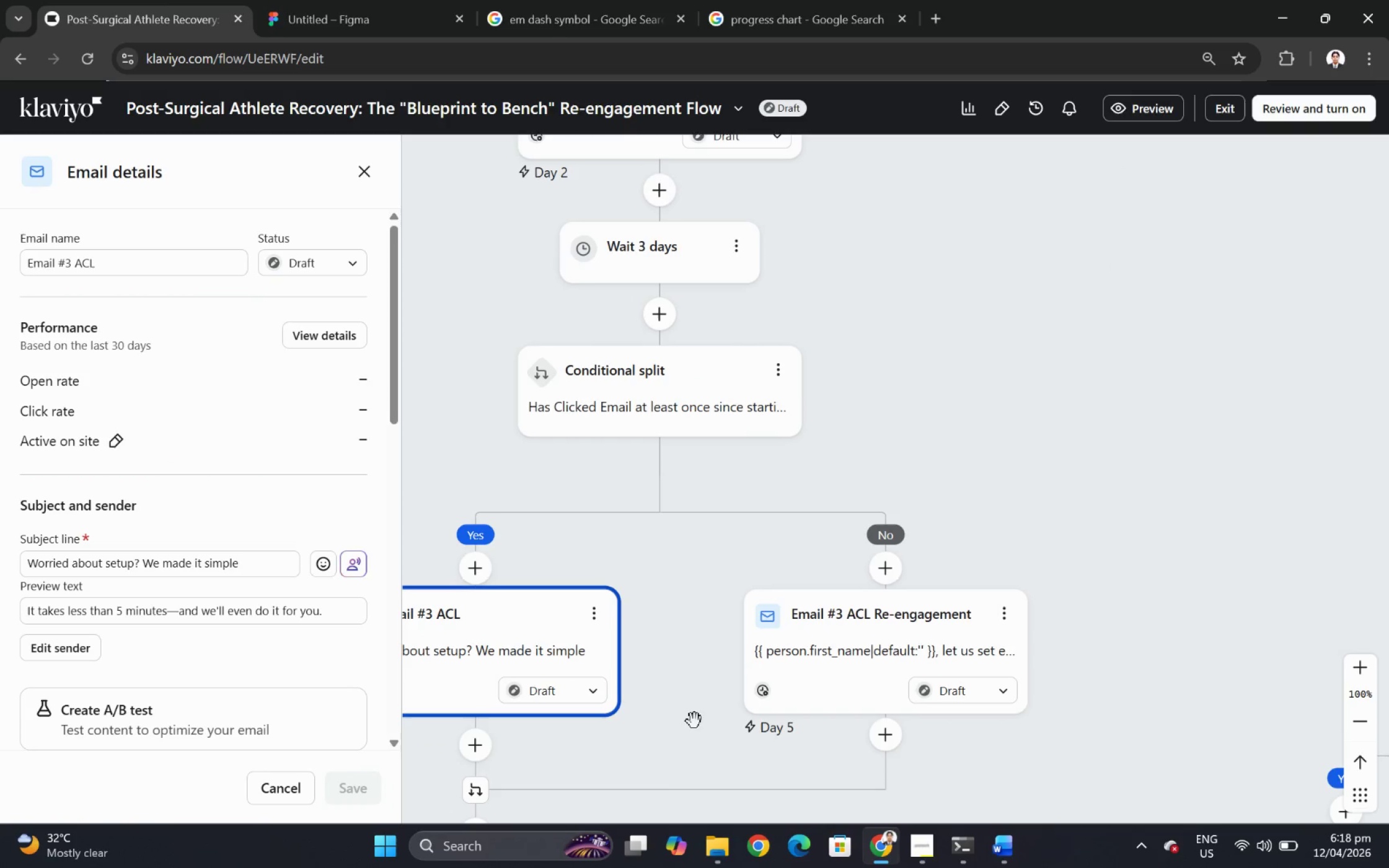 
left_click_drag(start_coordinate=[690, 717], to_coordinate=[985, 470])
 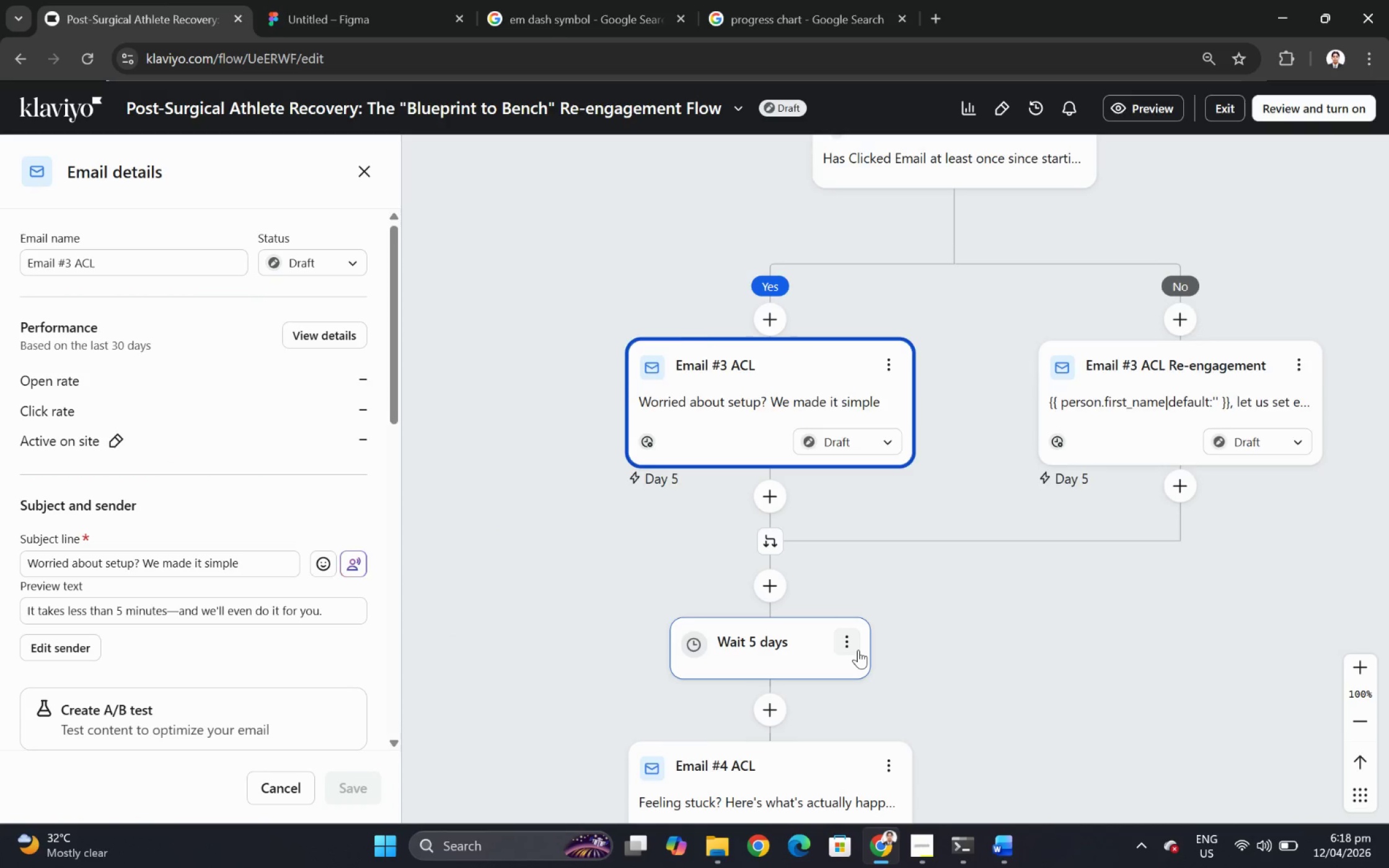 
scroll: coordinate [873, 627], scroll_direction: down, amount: 3.0
 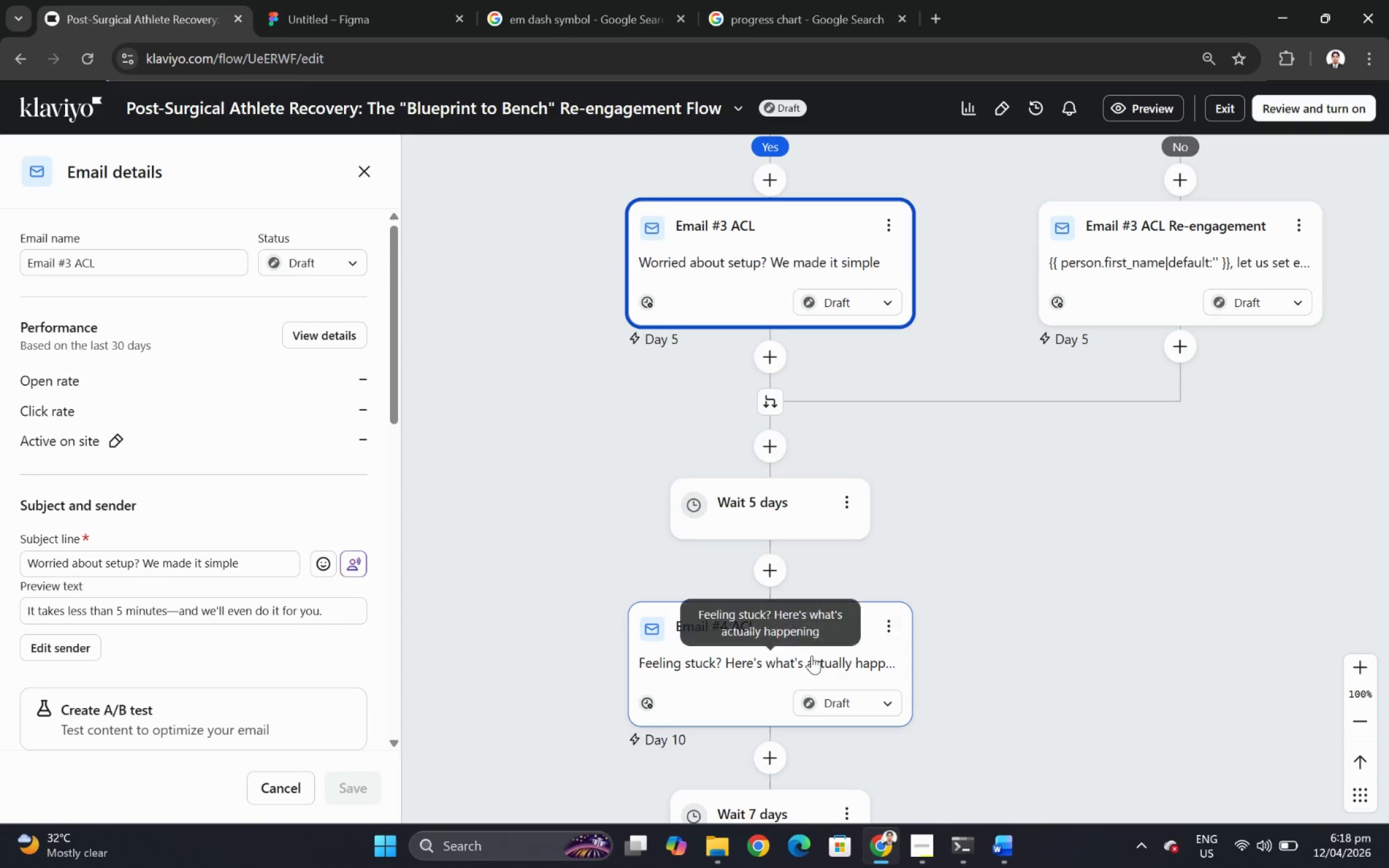 
left_click([809, 648])
 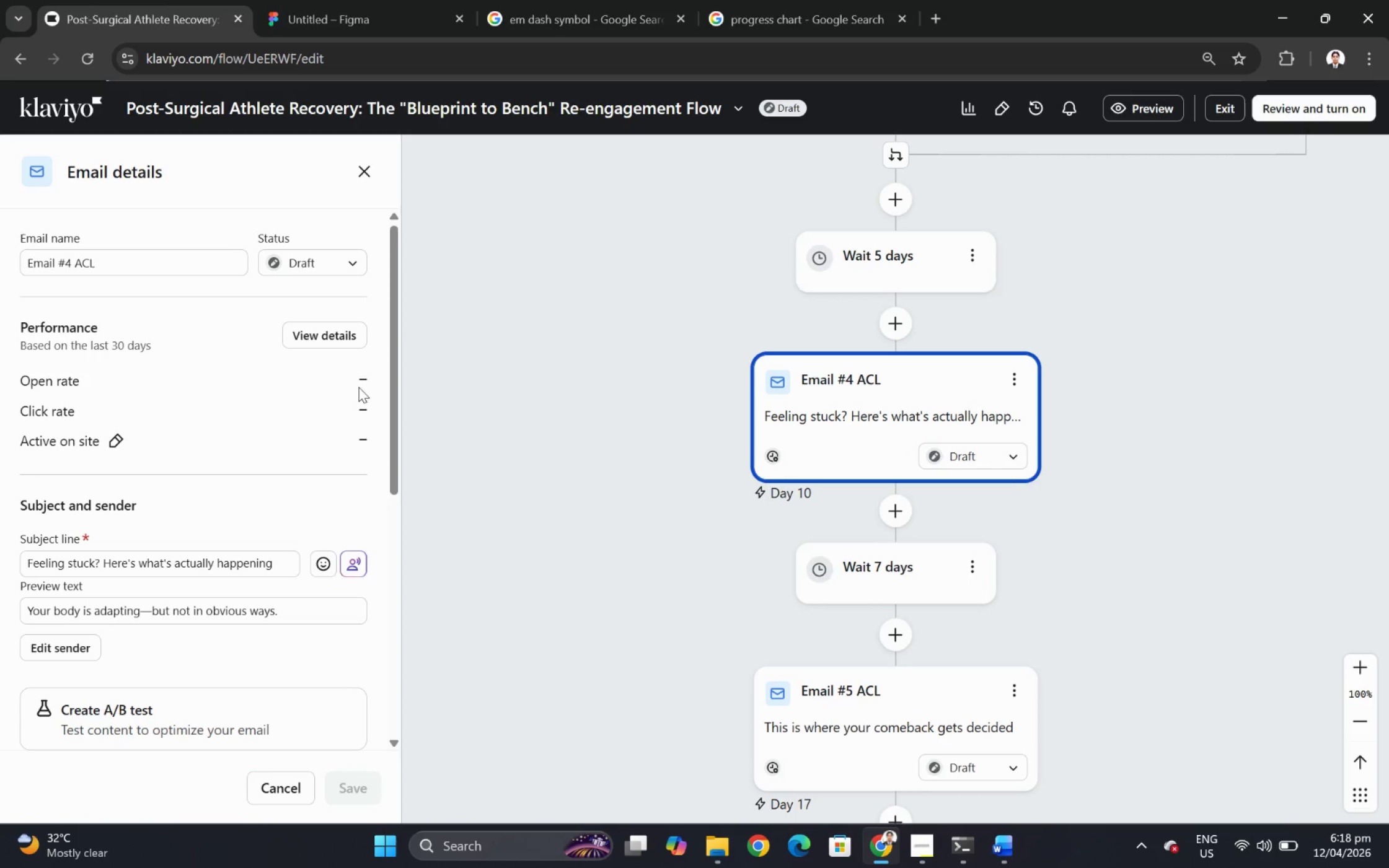 
scroll: coordinate [350, 661], scroll_direction: down, amount: 4.0
 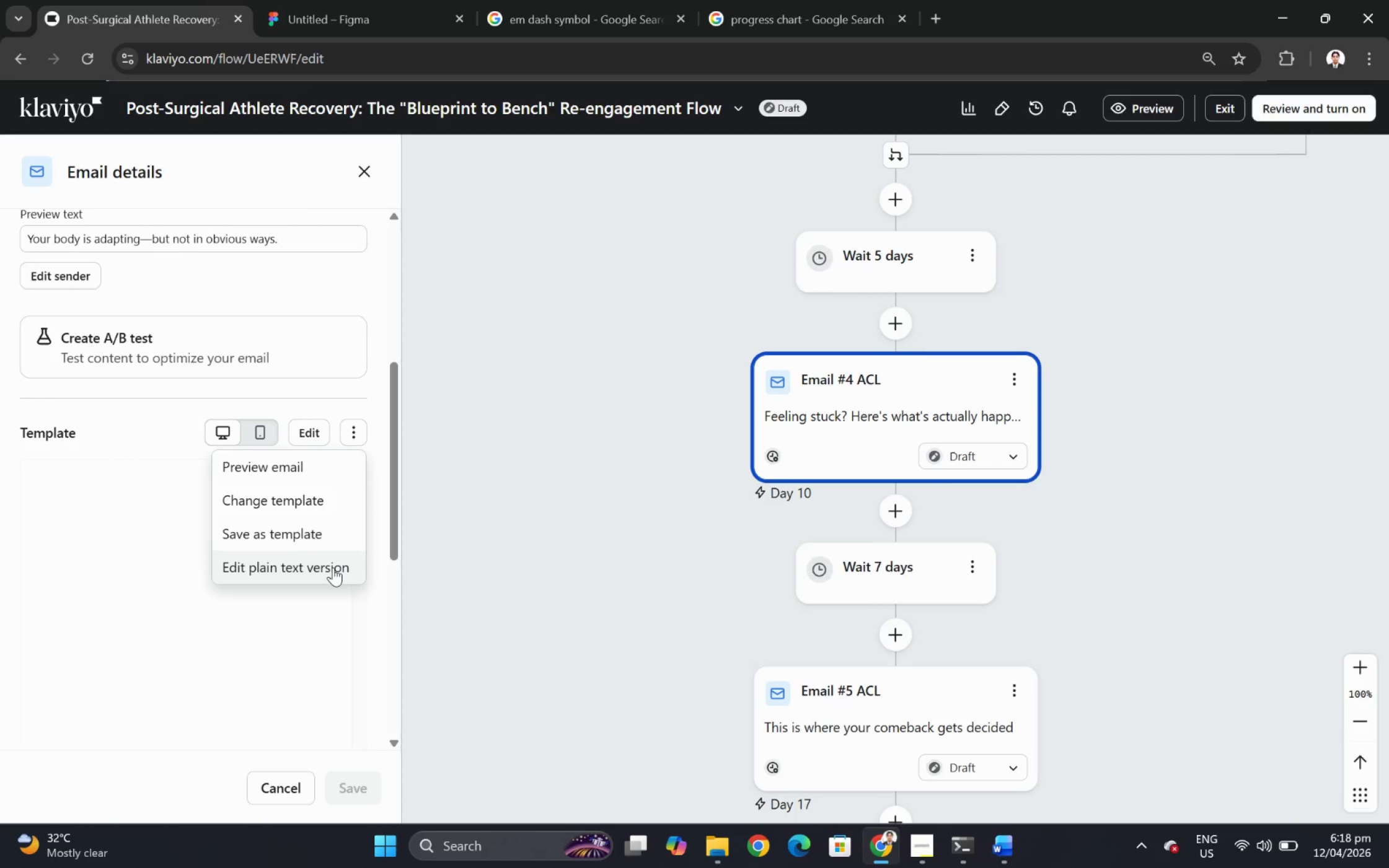 
key(Alt+AltLeft)
 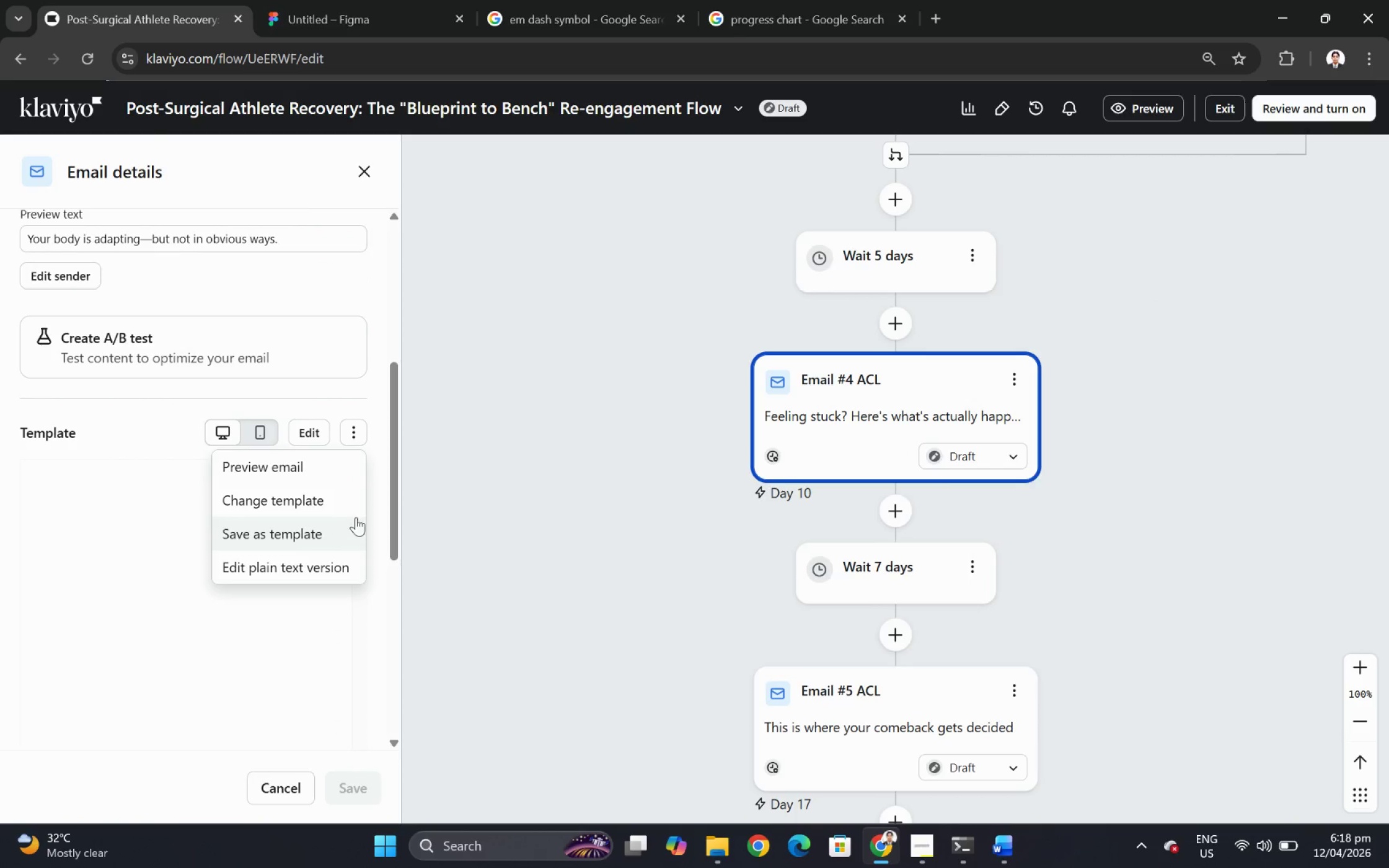 
key(Alt+Tab)